 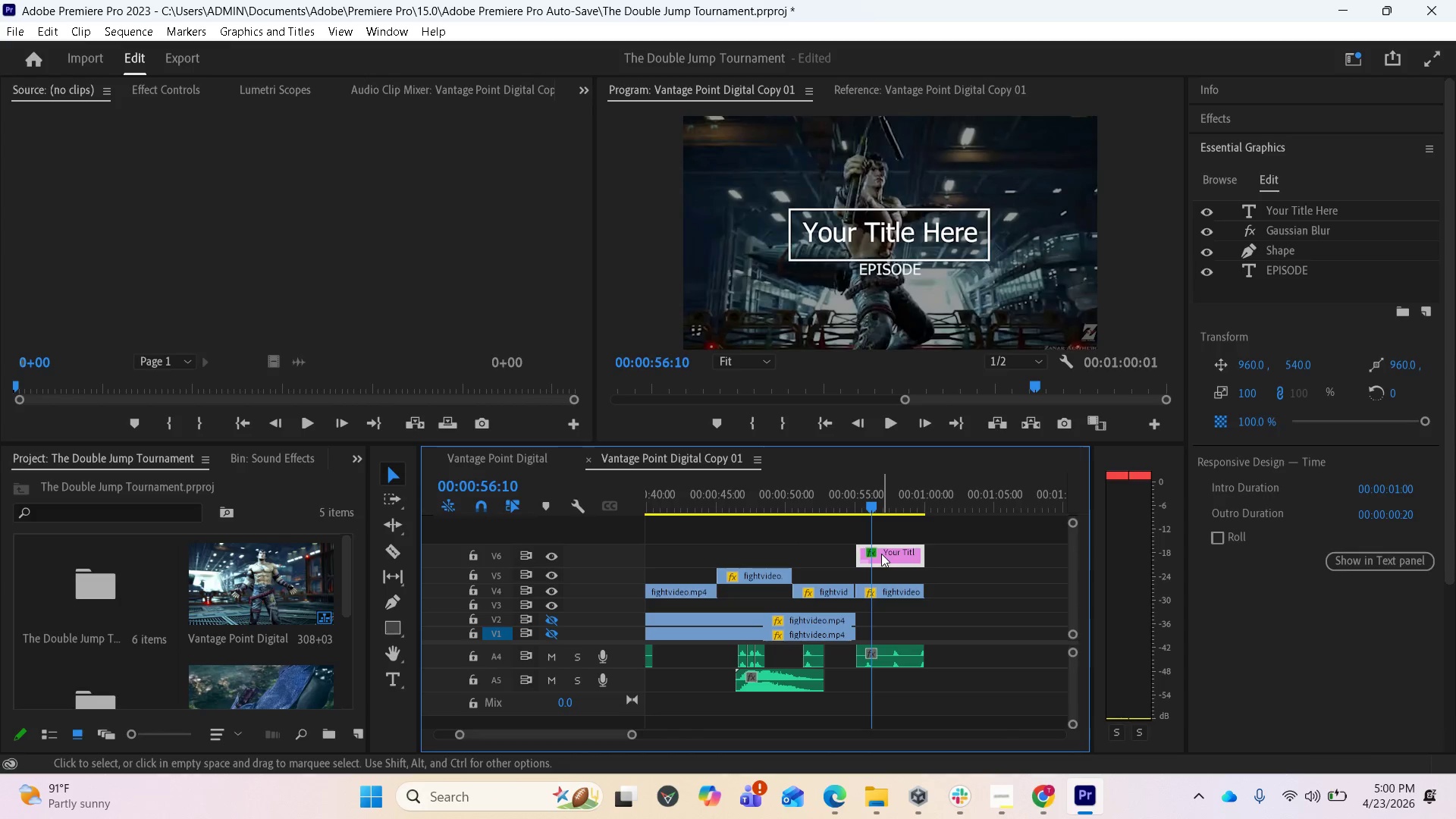 
double_click([881, 554])
 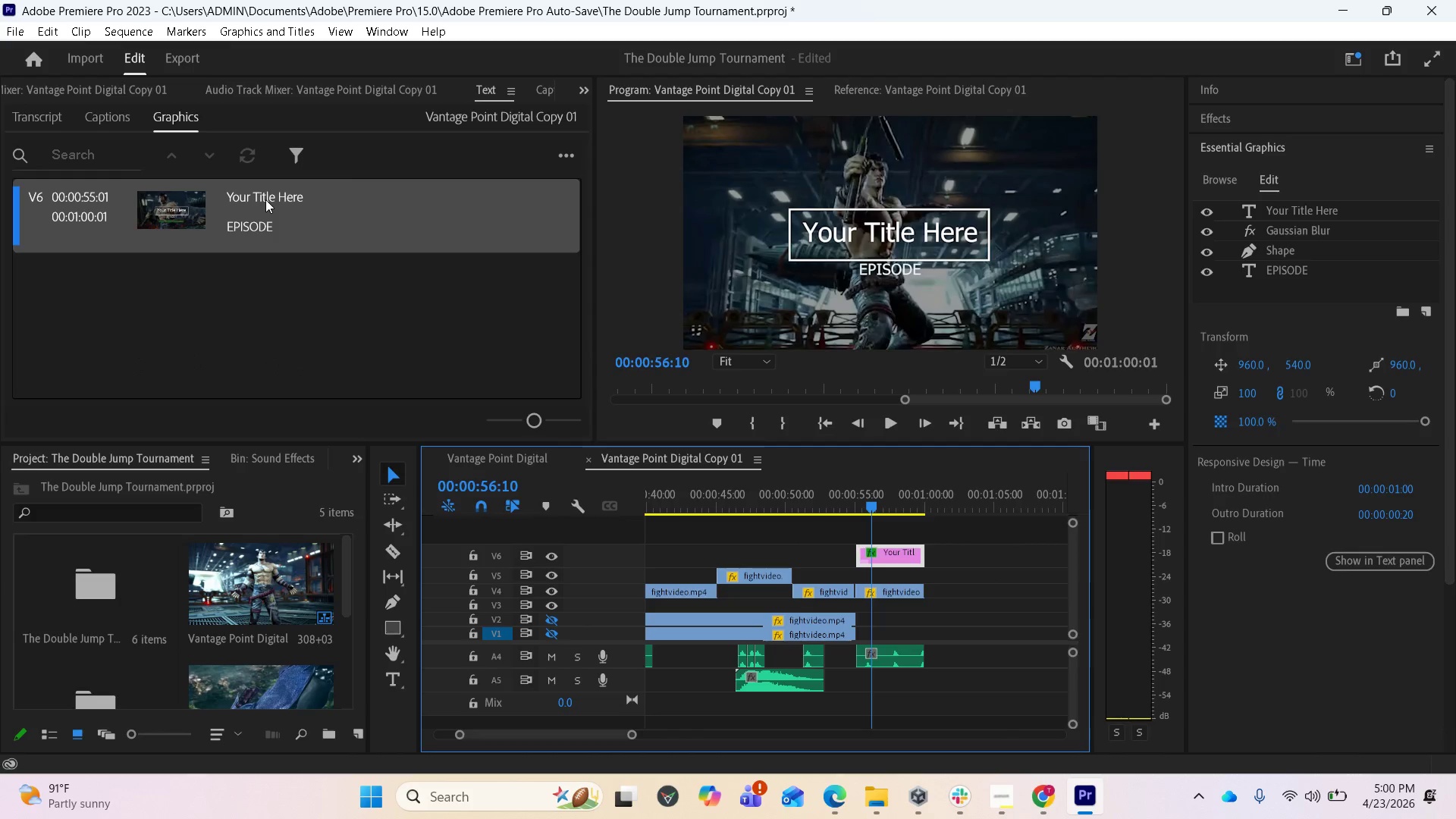 
double_click([265, 199])
 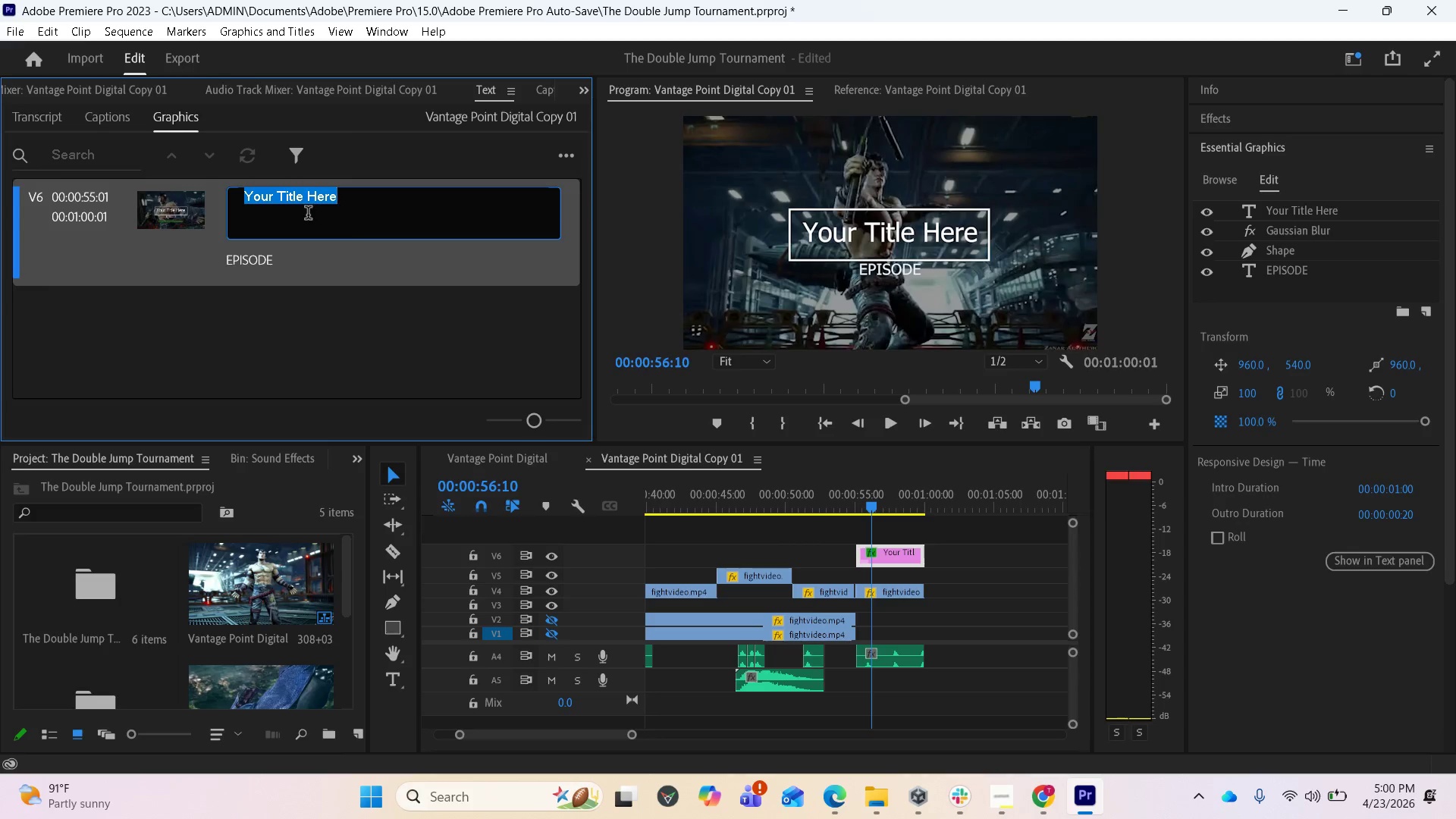 
key(Control+V)
 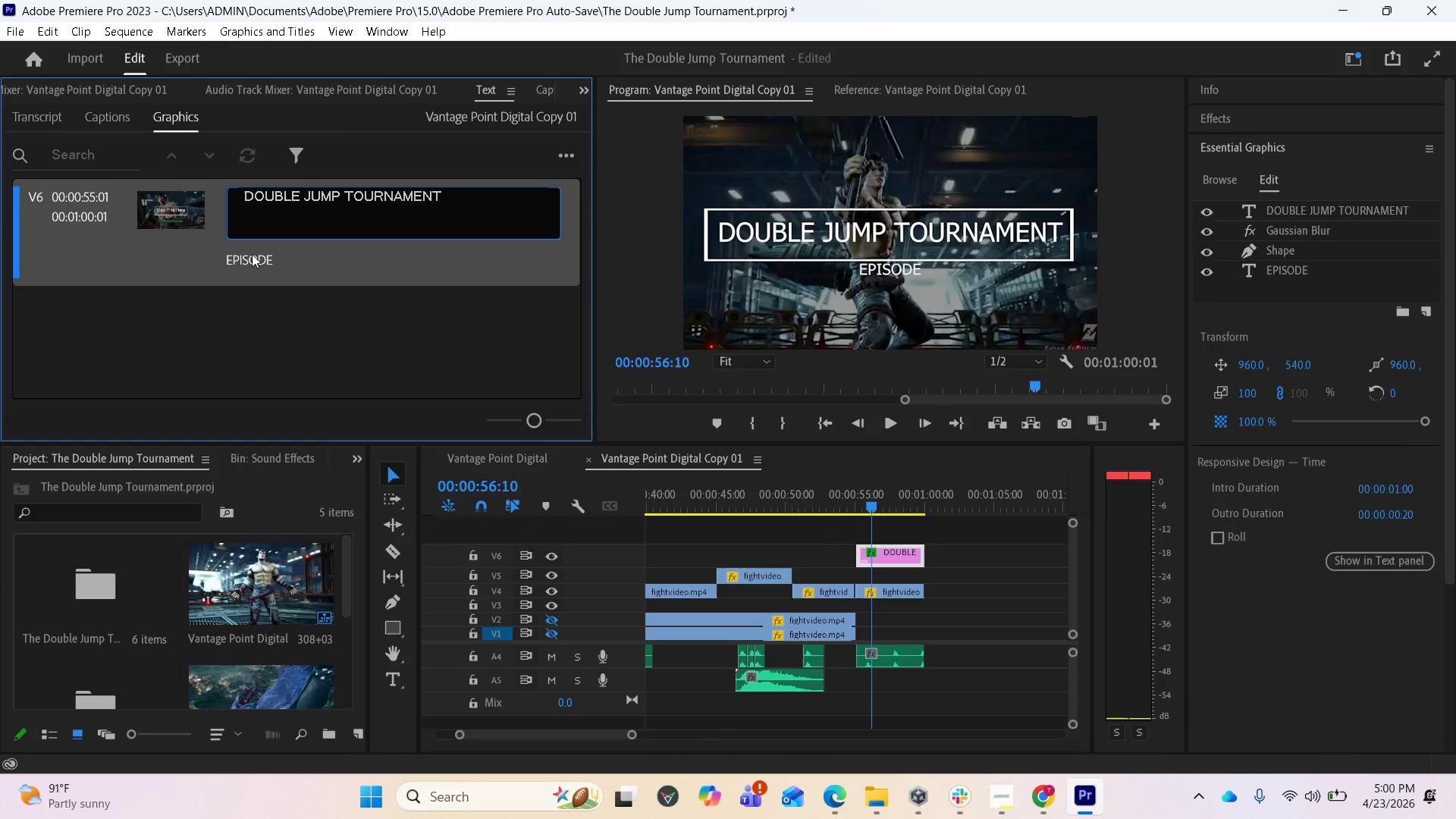 
left_click([259, 260])
 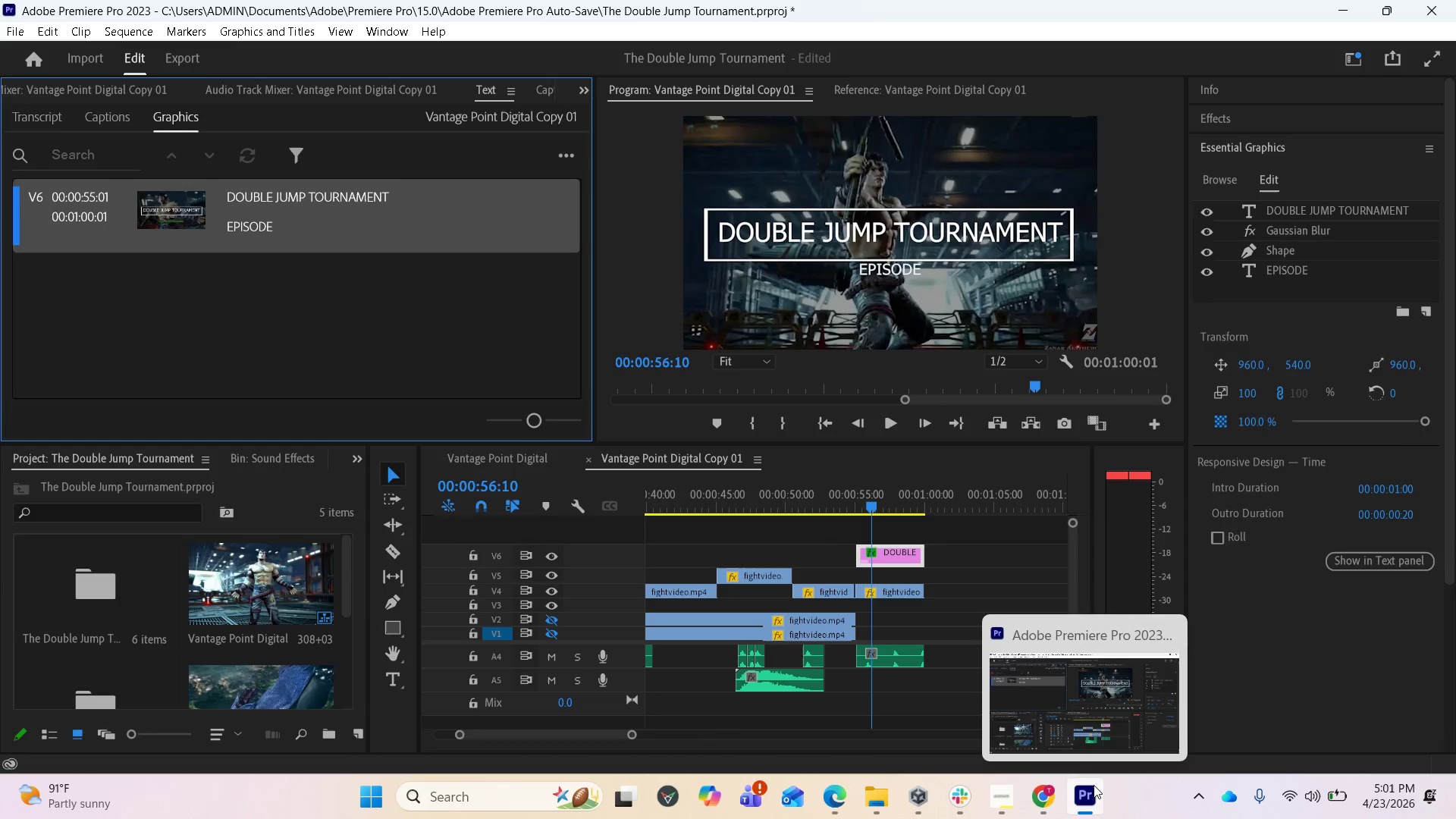 
wait(5.05)
 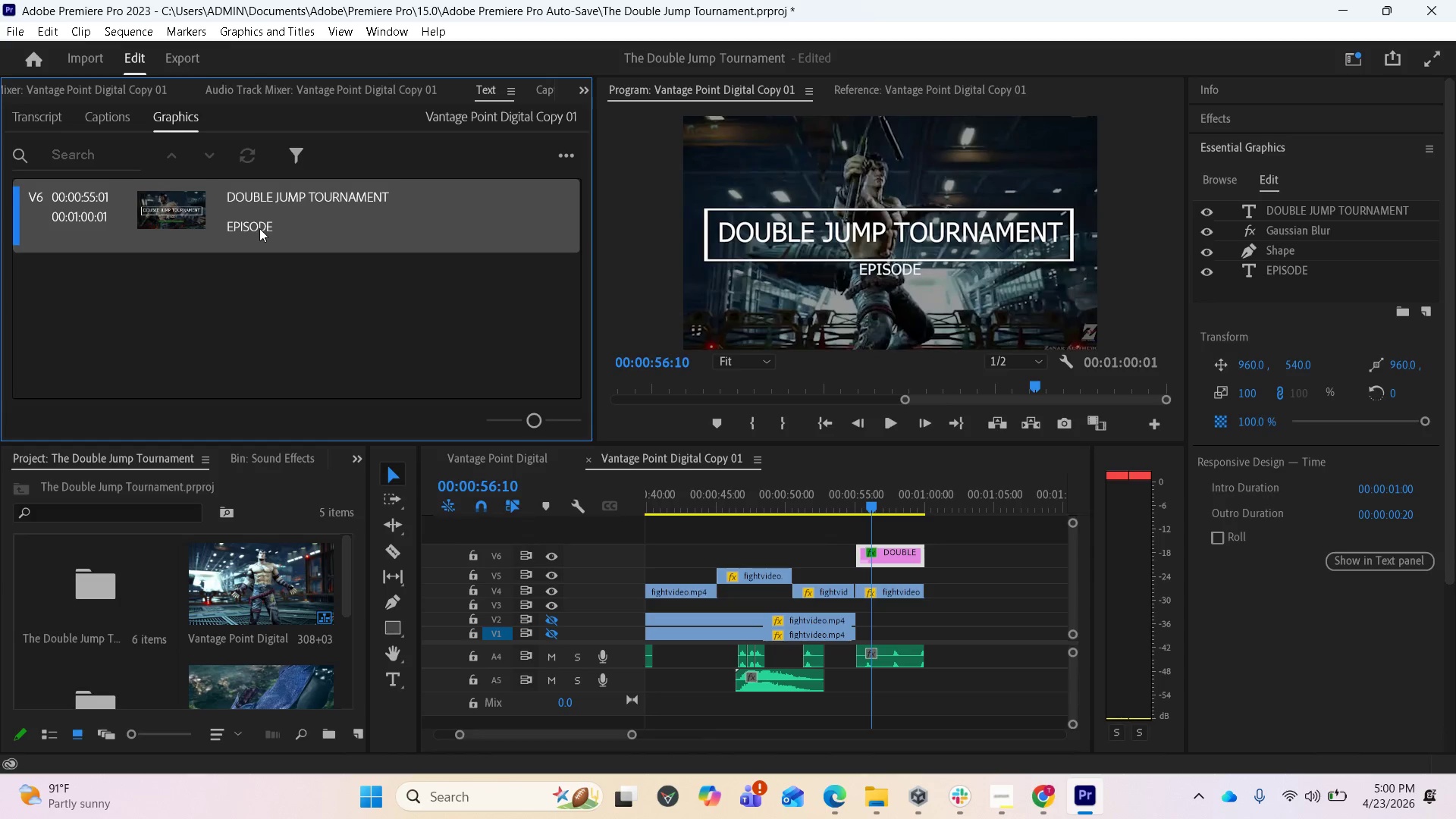 
left_click([1003, 796])